 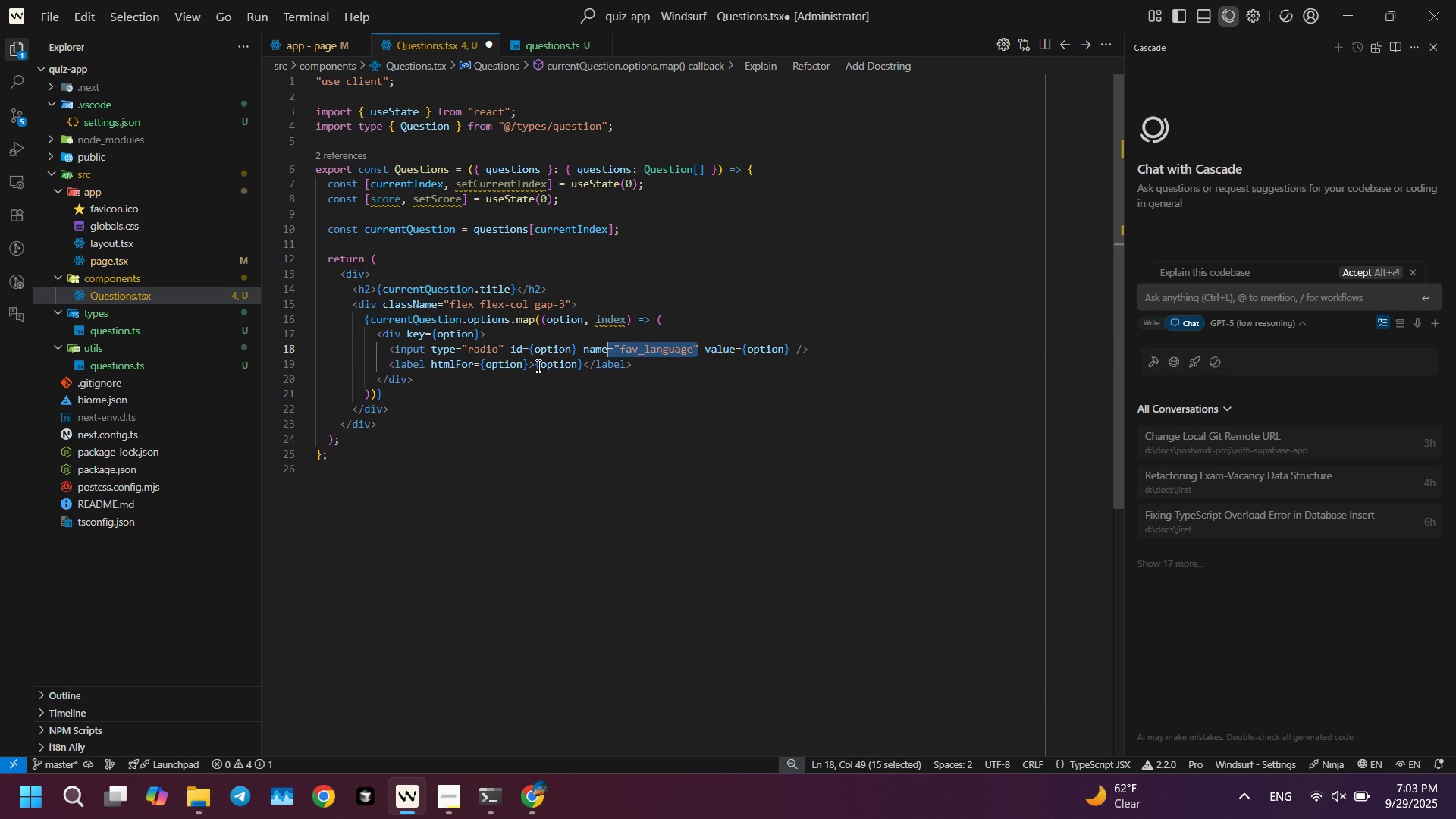 
key(Control+Shift+ArrowLeft)
 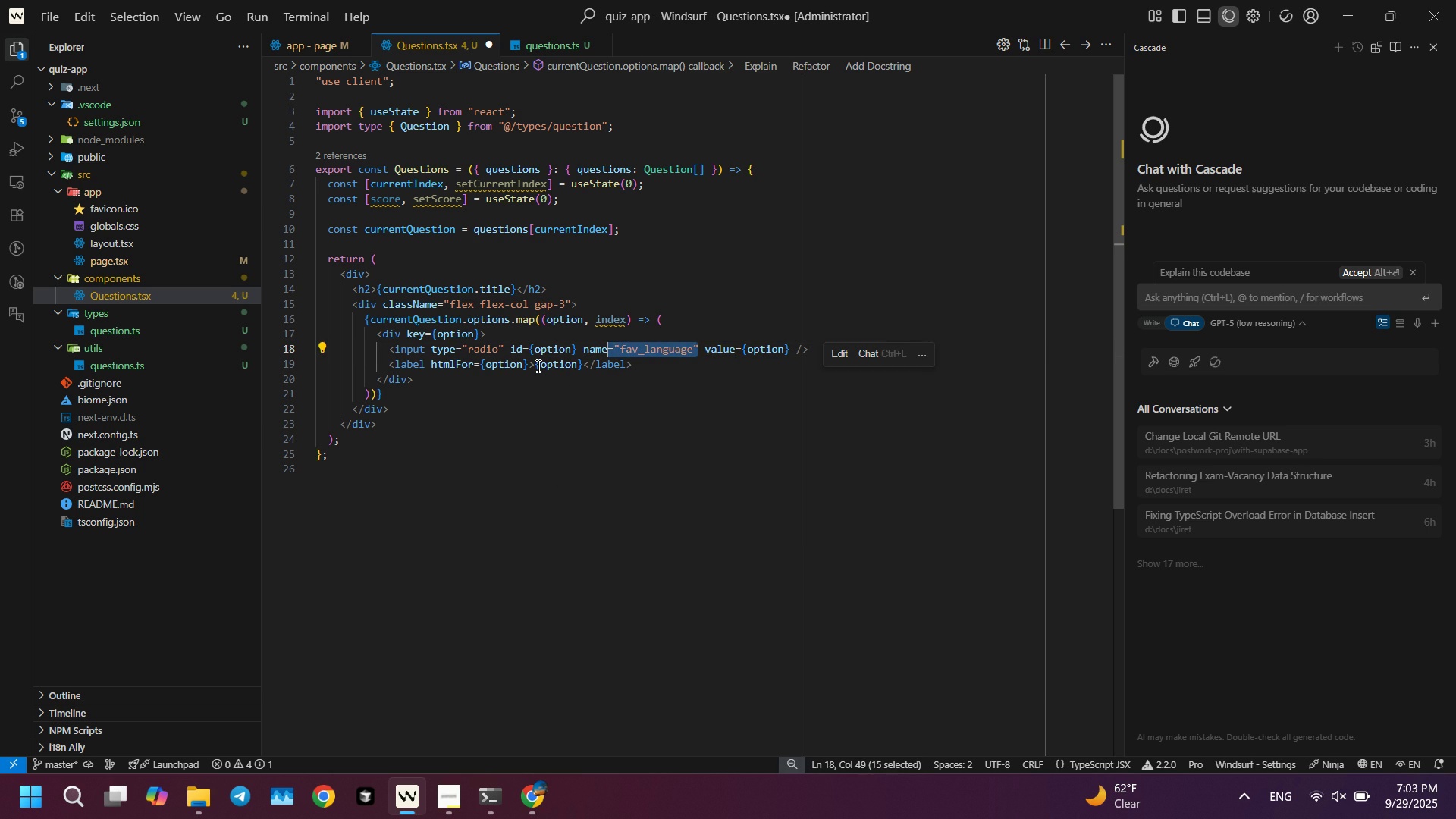 
key(Shift+ArrowRight)
 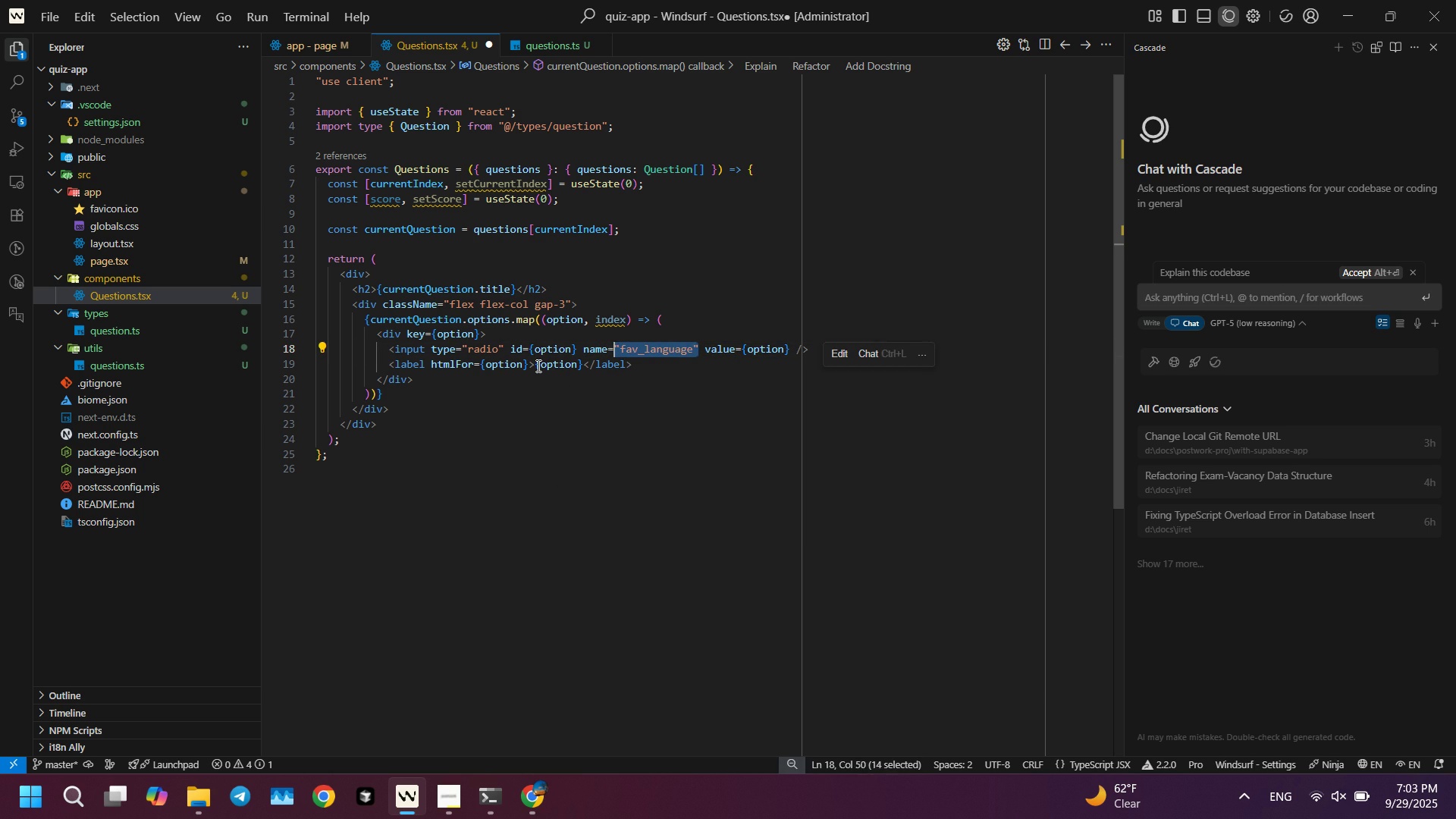 
key(Backspace)
 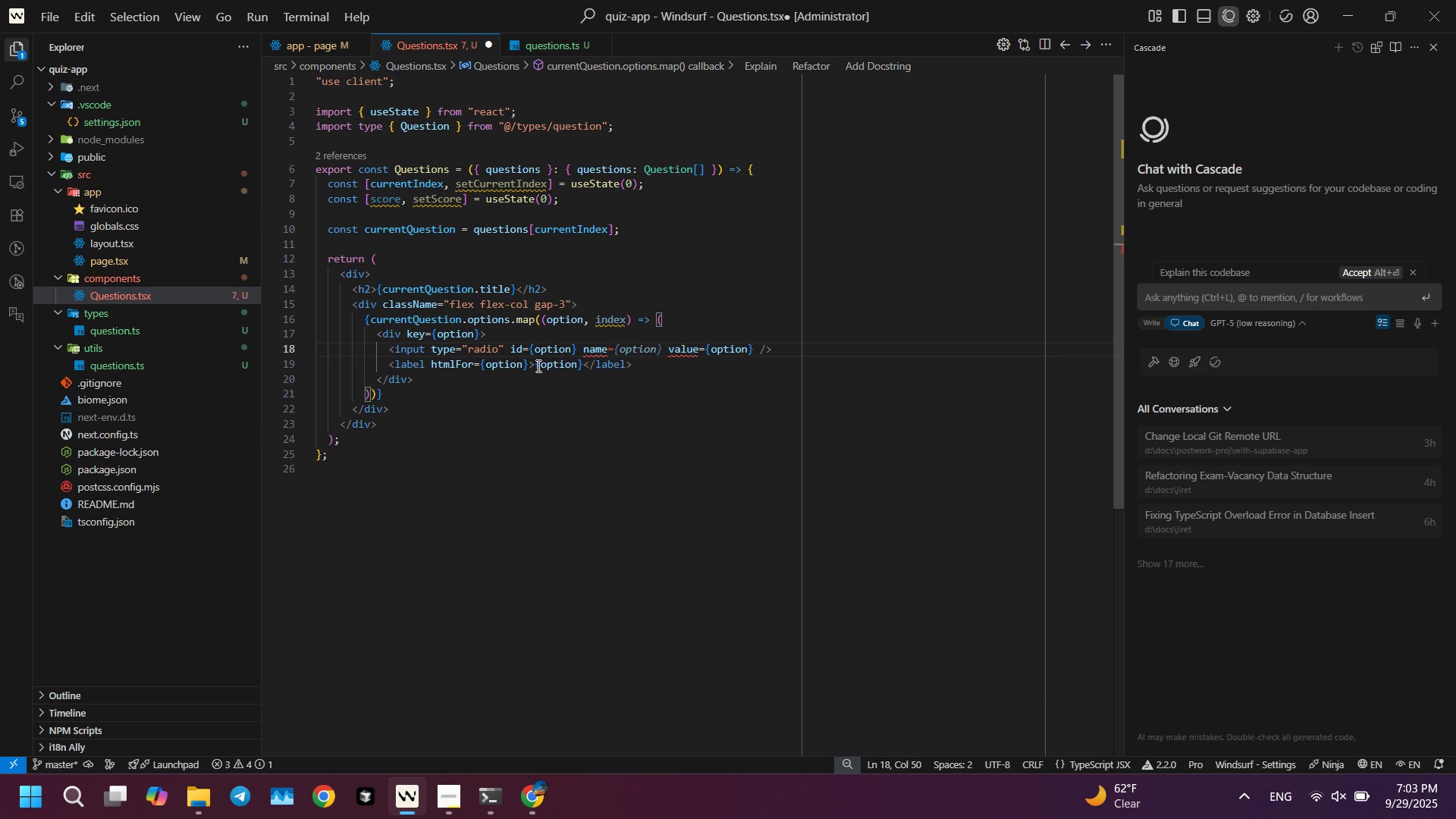 
key(Tab)
 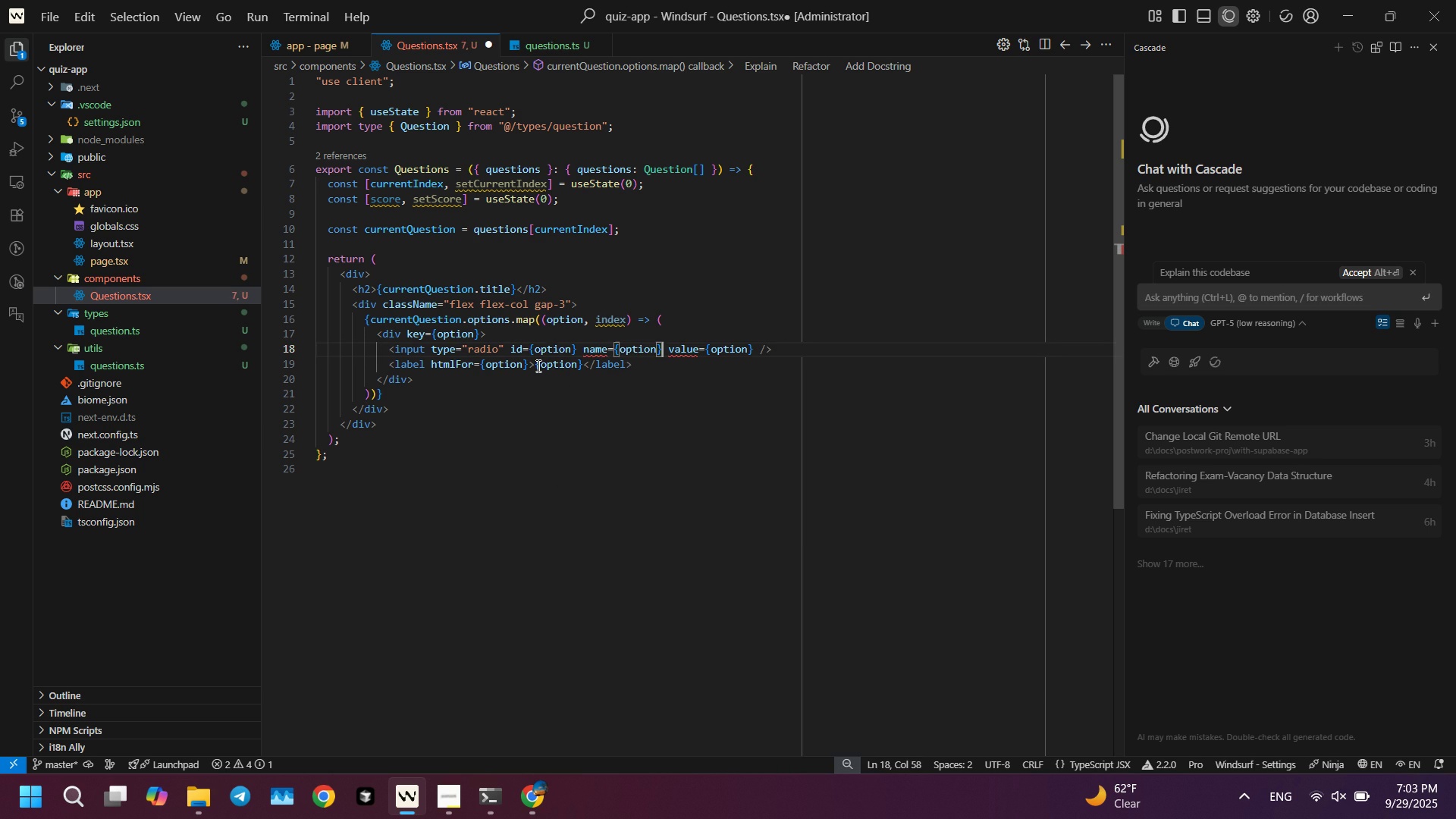 
key(Control+ControlLeft)
 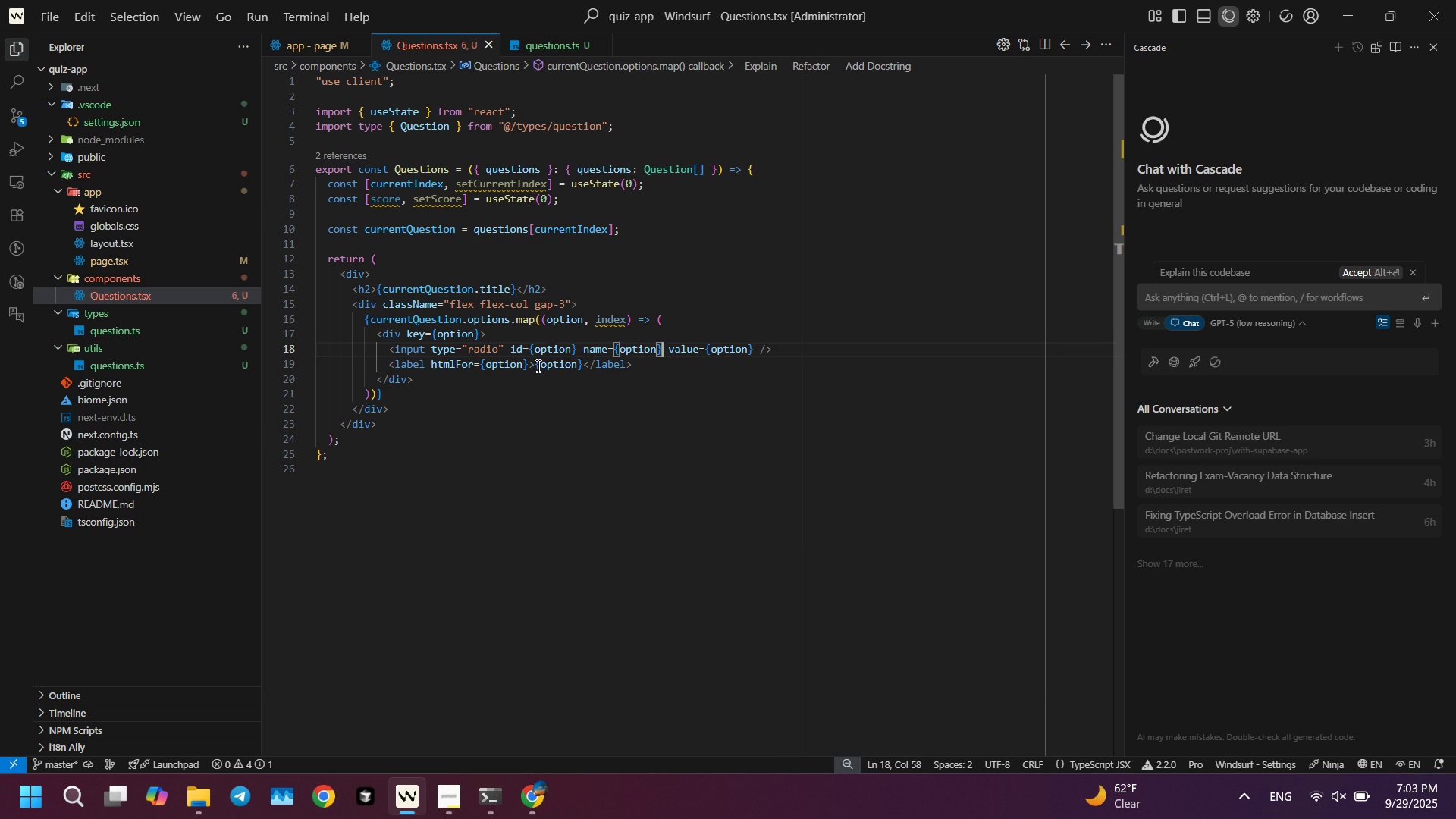 
key(Control+S)
 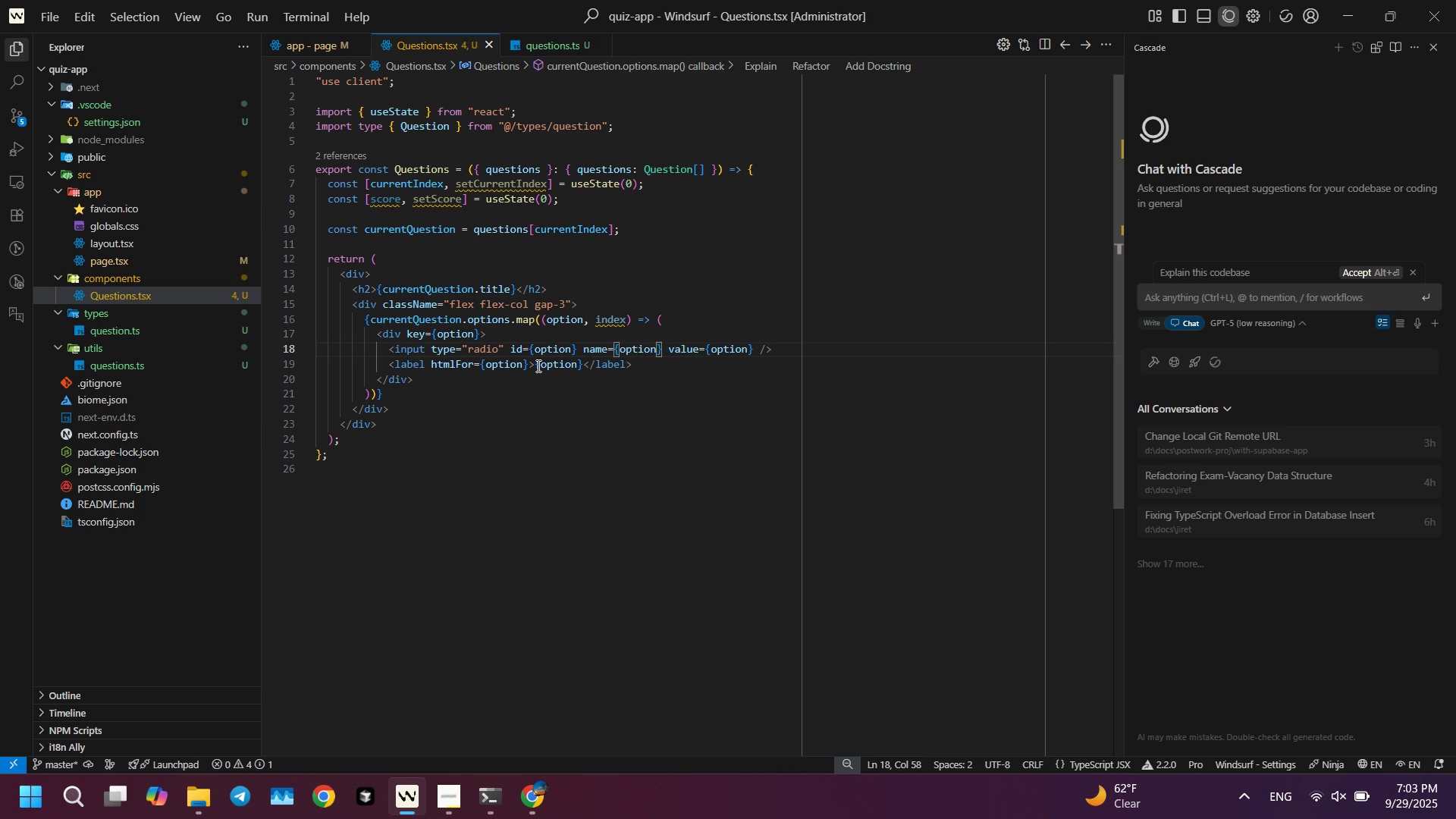 
key(Alt+AltLeft)
 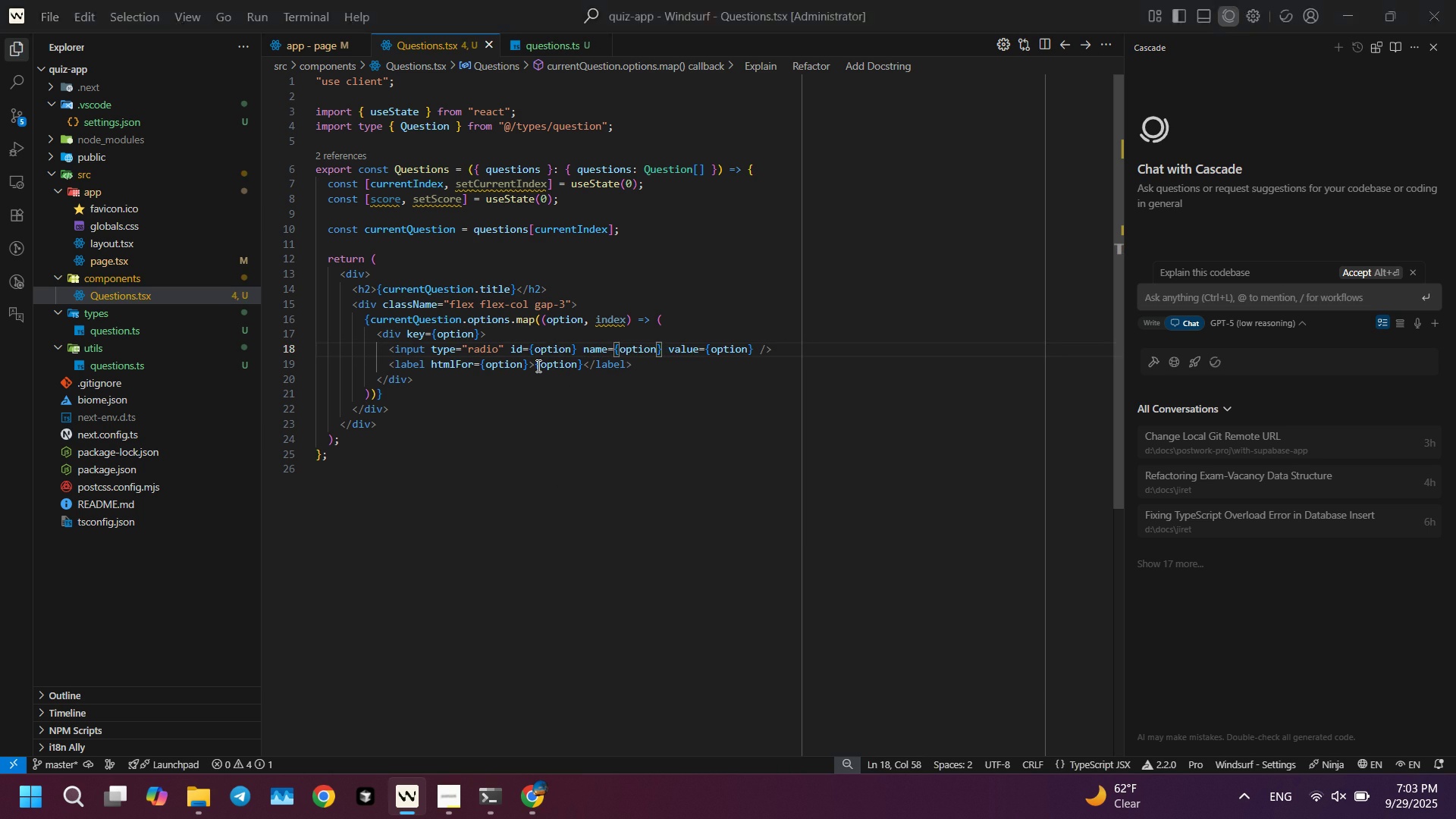 
key(Alt+Tab)
 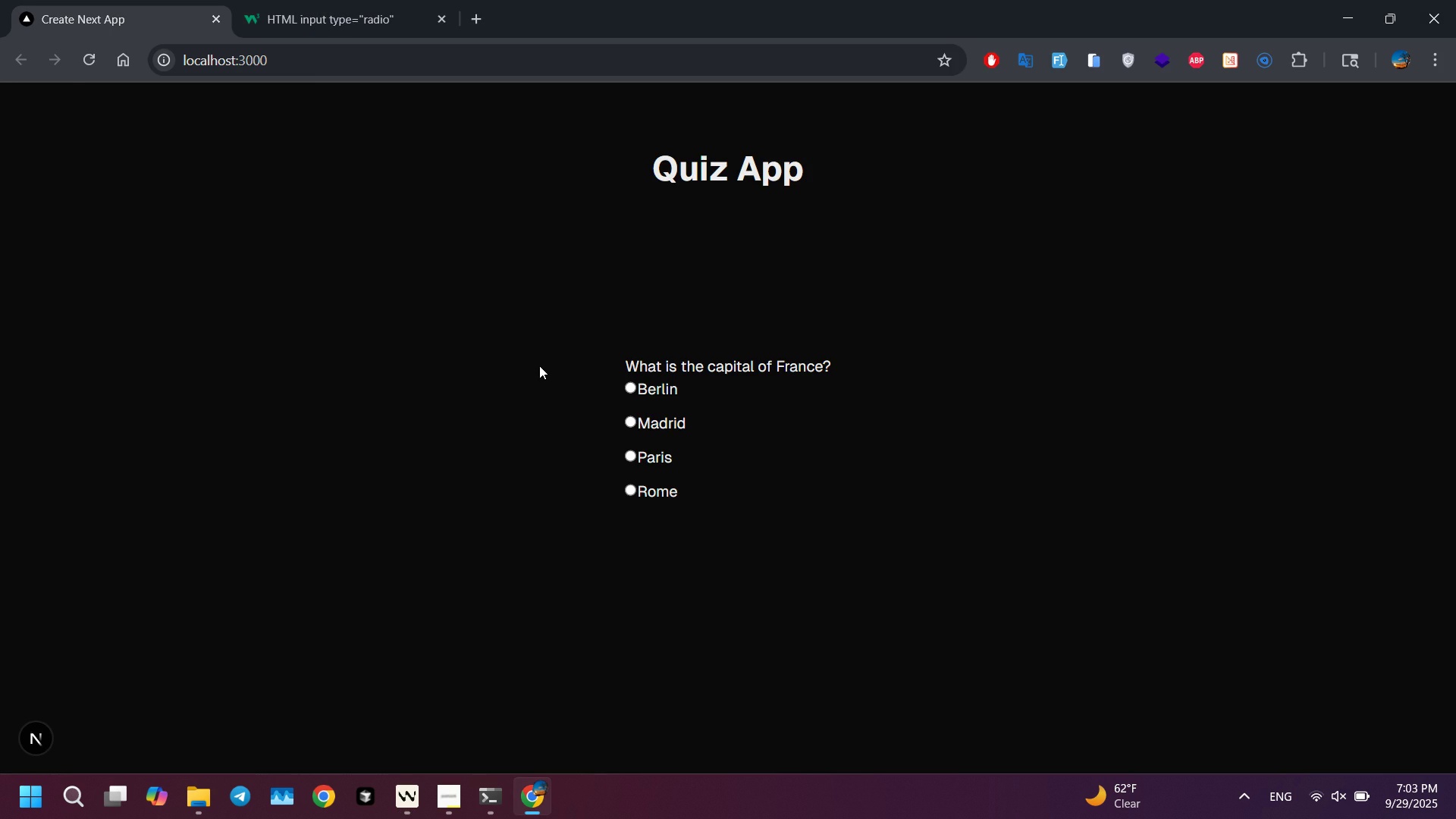 
key(Alt+AltLeft)
 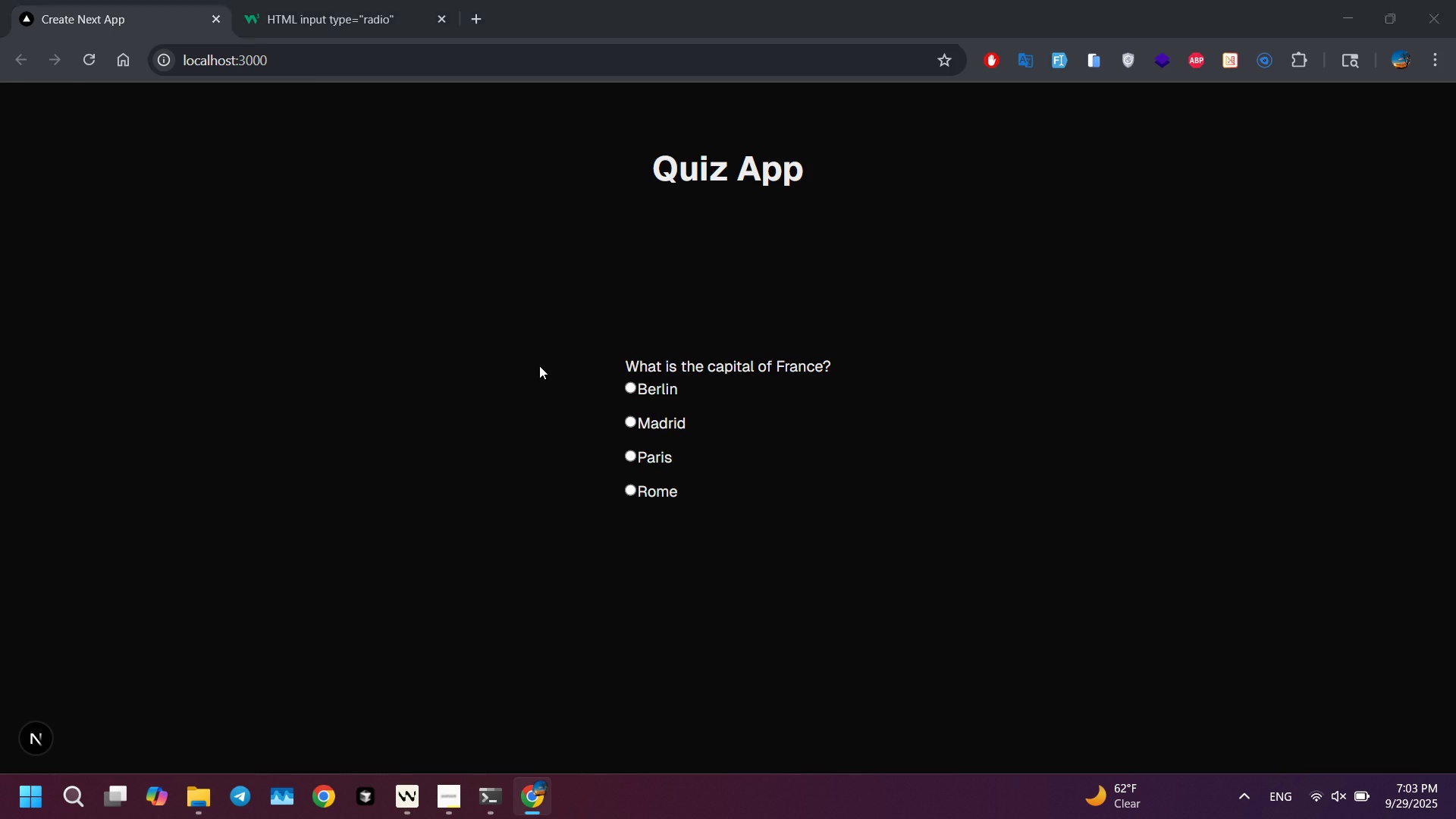 
key(Alt+Tab)